 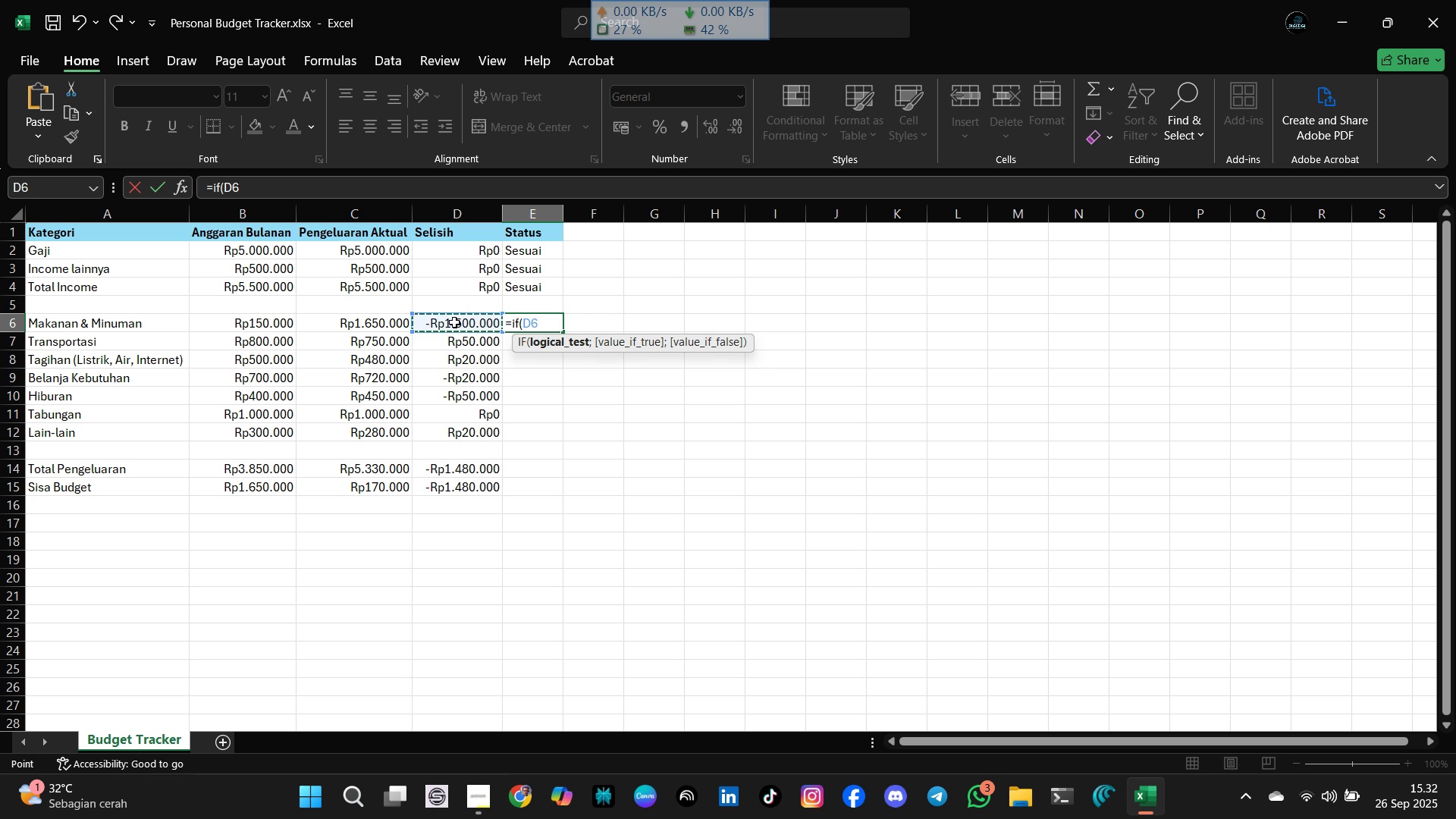 
key(Shift+ShiftLeft)
 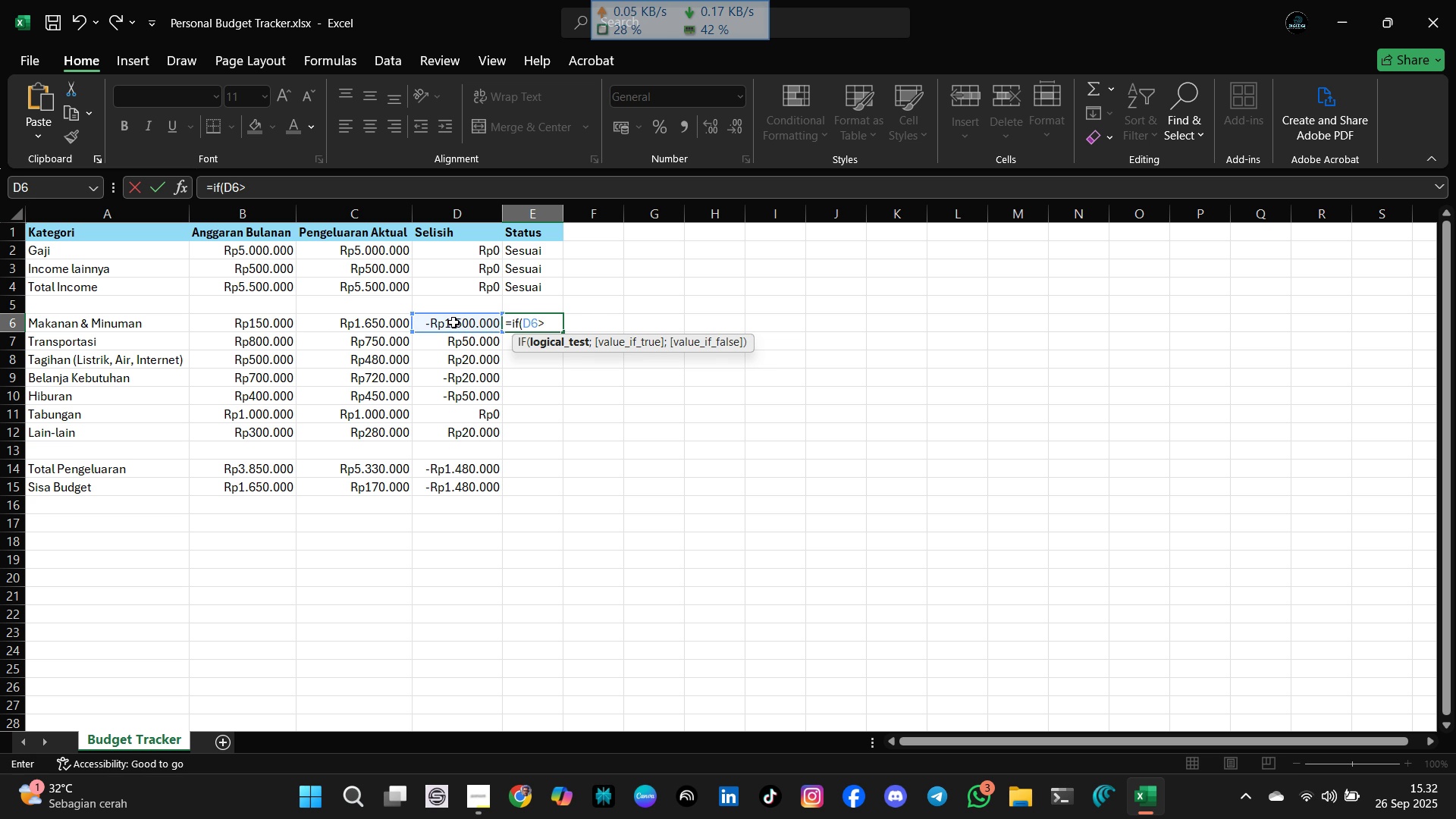 
key(Shift+Period)
 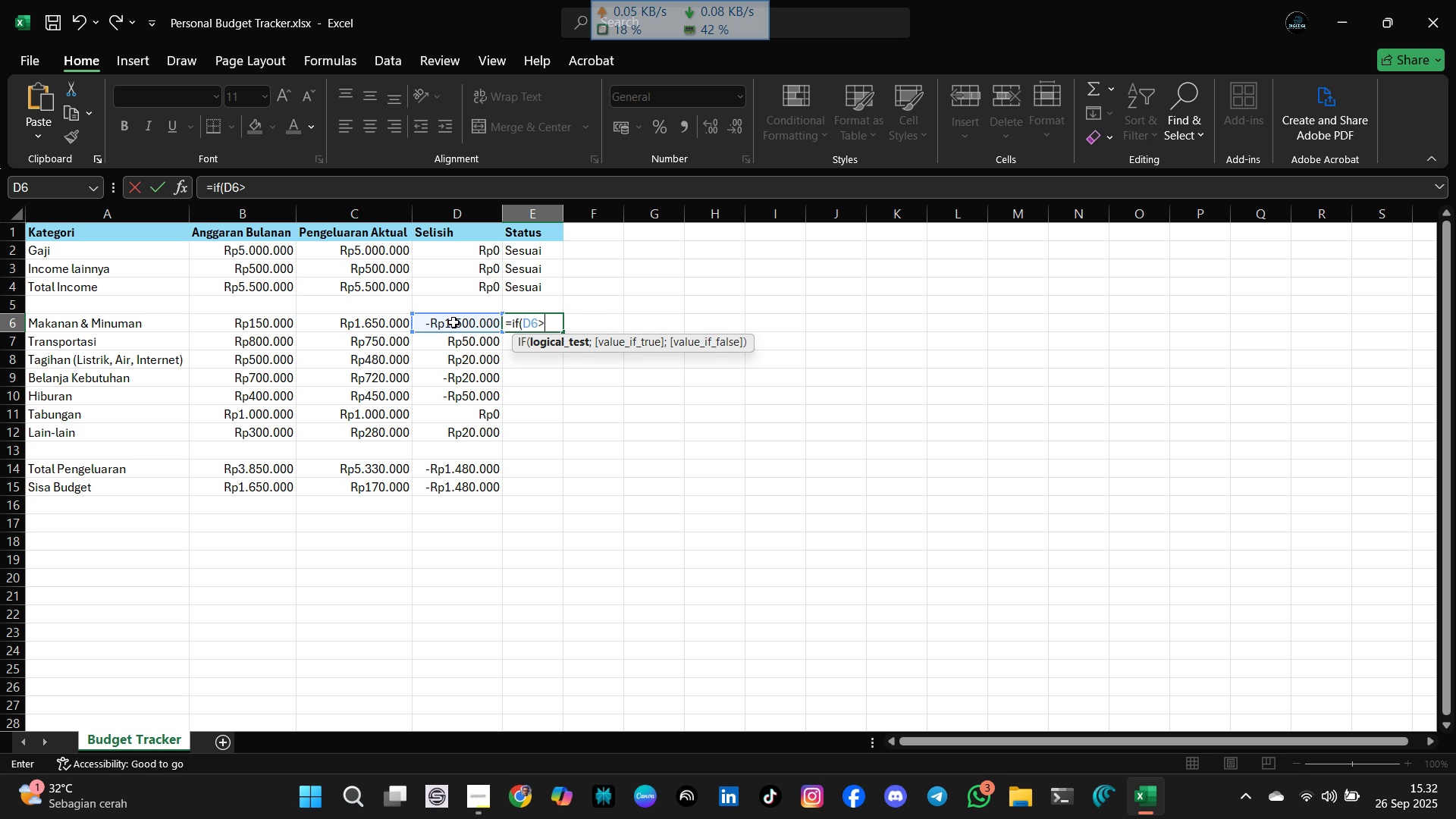 
key(Backspace)
 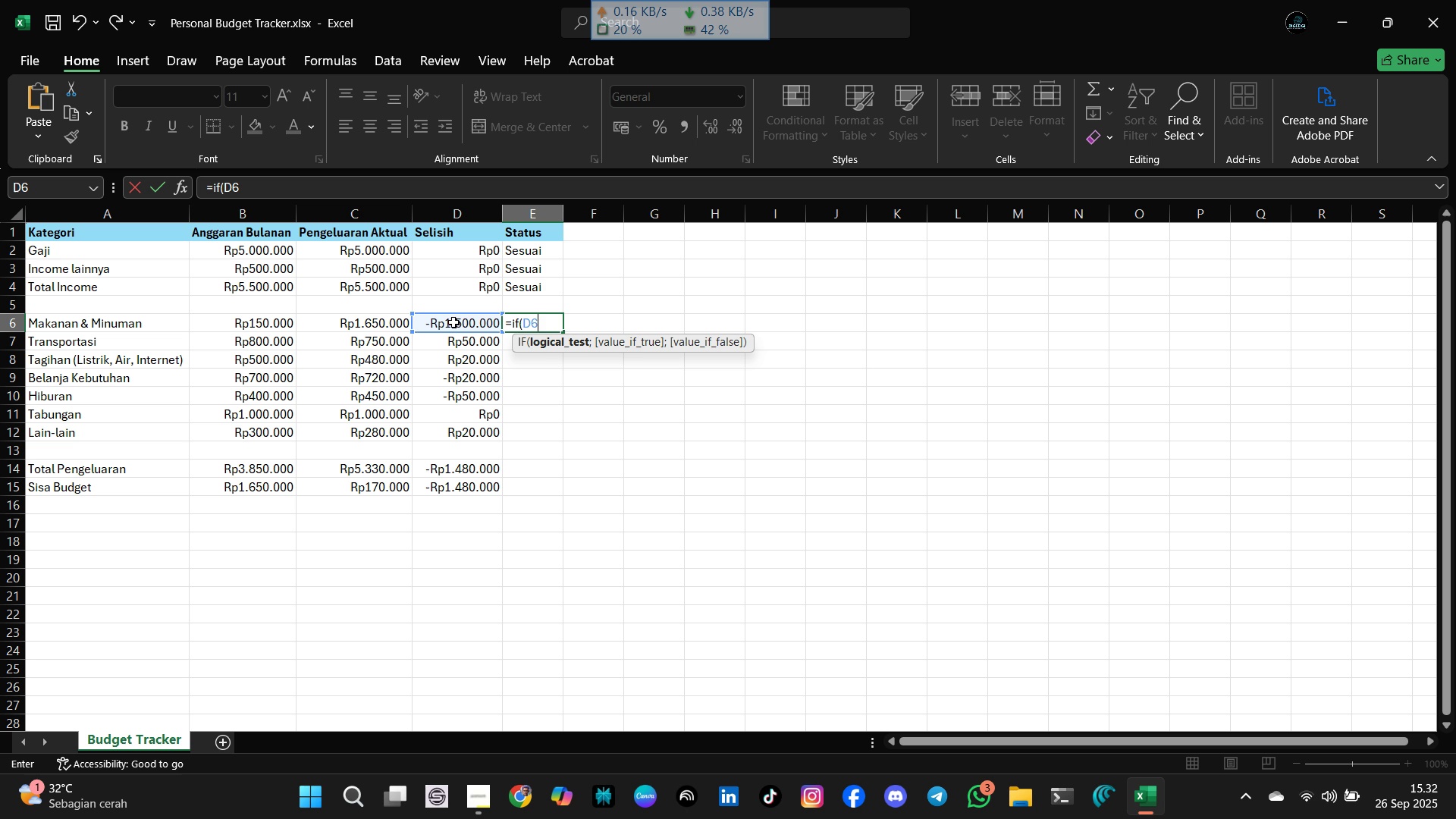 
key(Shift+ShiftLeft)
 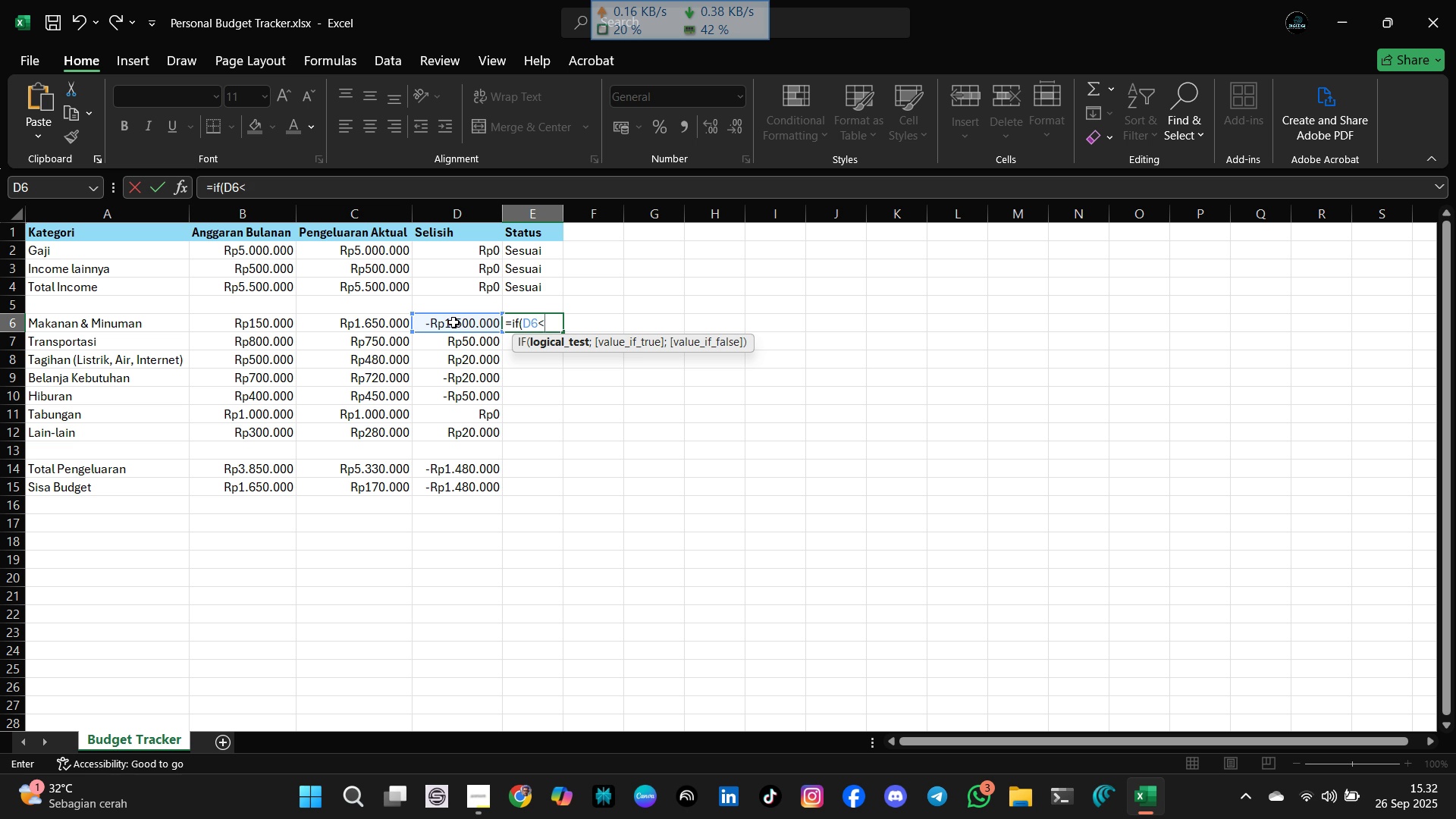 
key(Shift+Comma)
 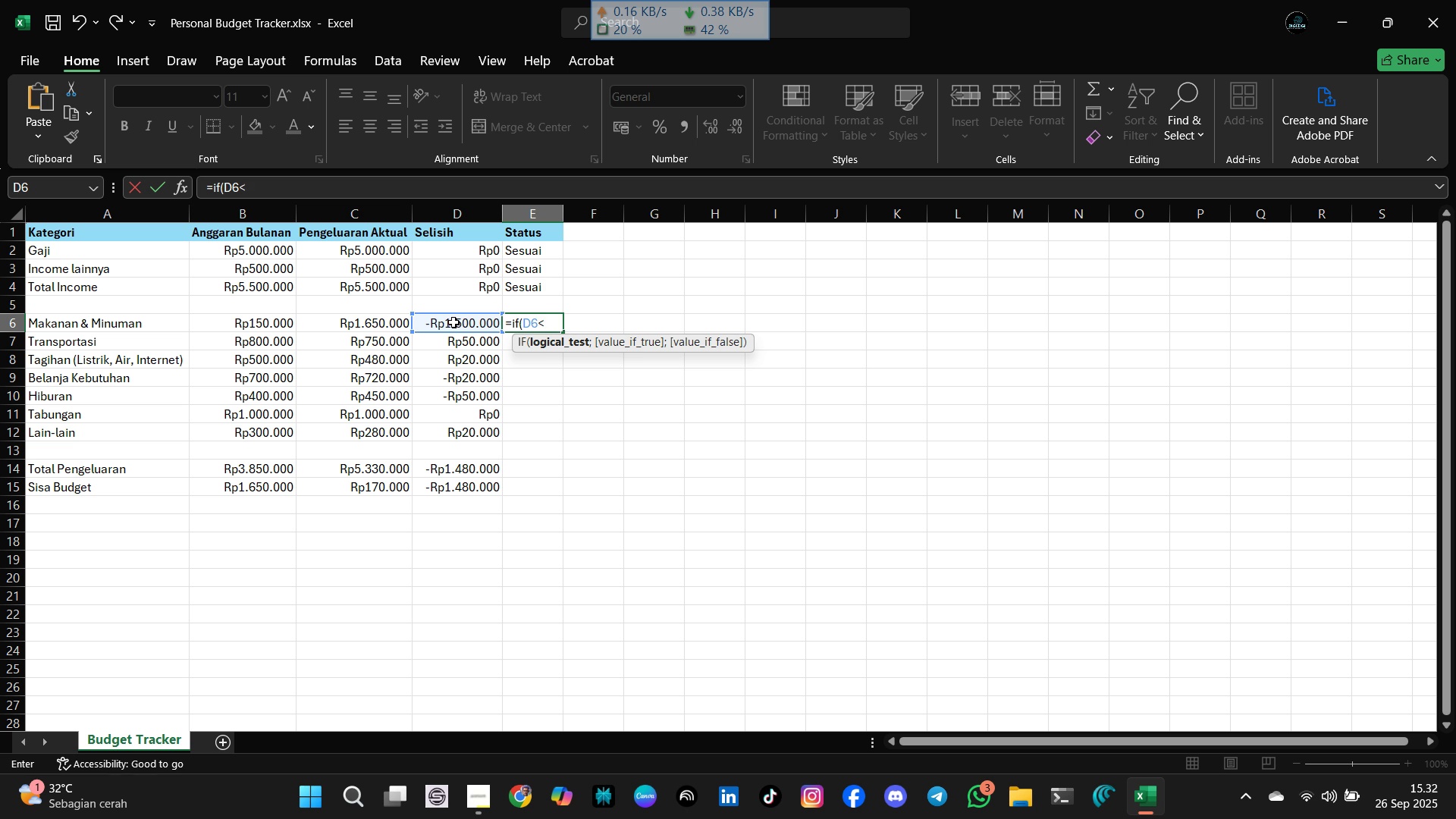 
key(0)
 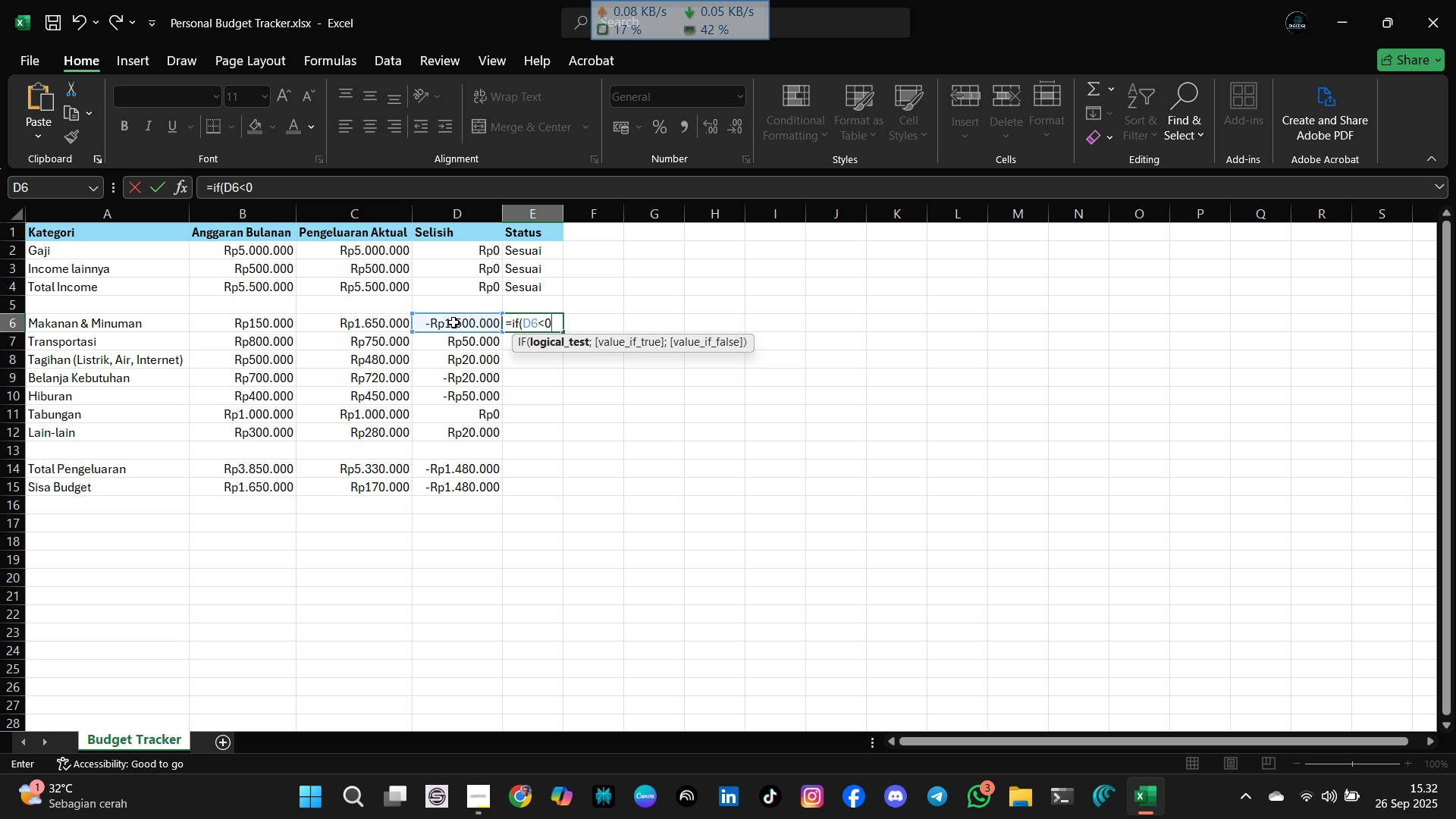 
type(;Over Budget;)